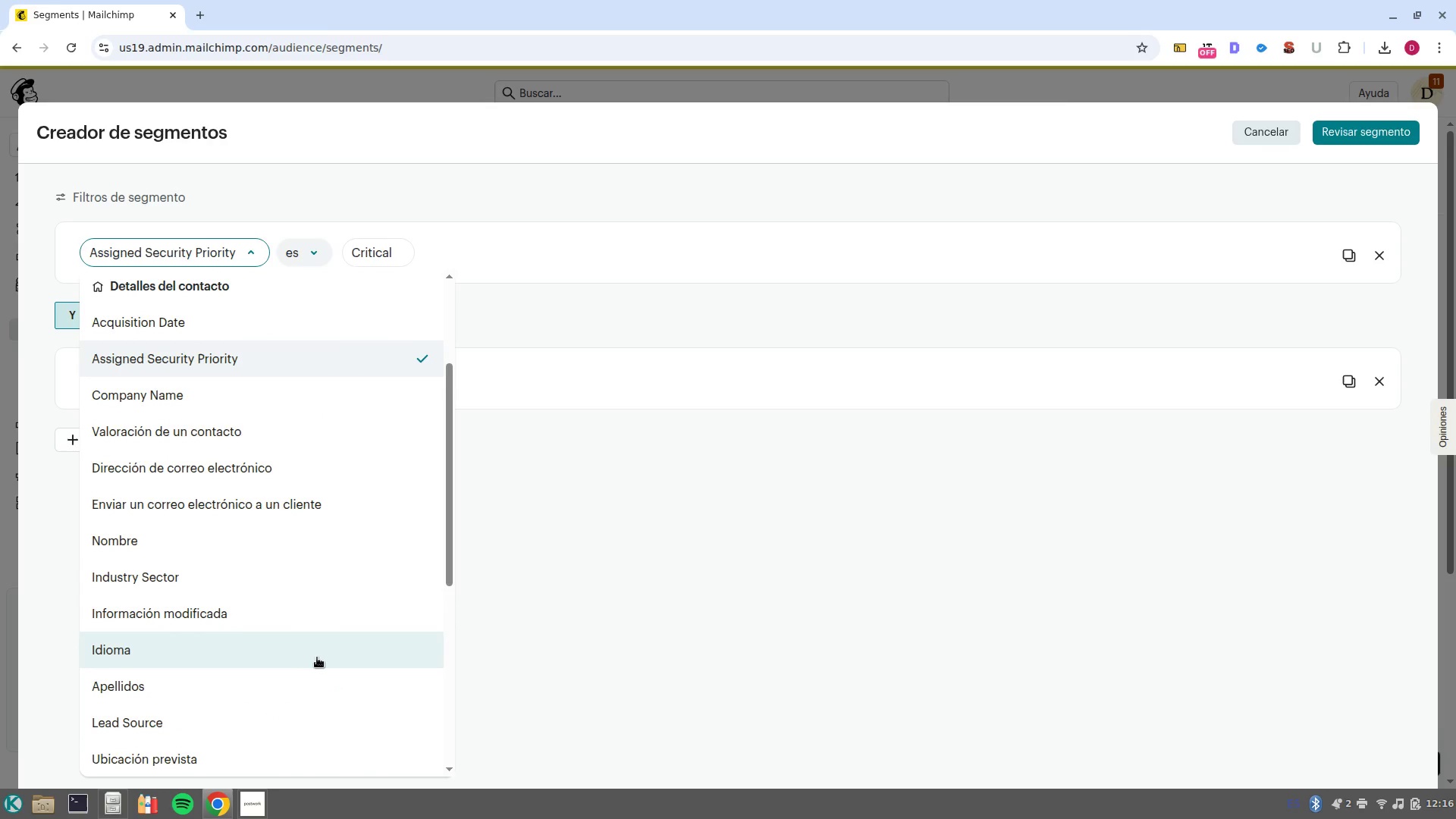 
wait(9.34)
 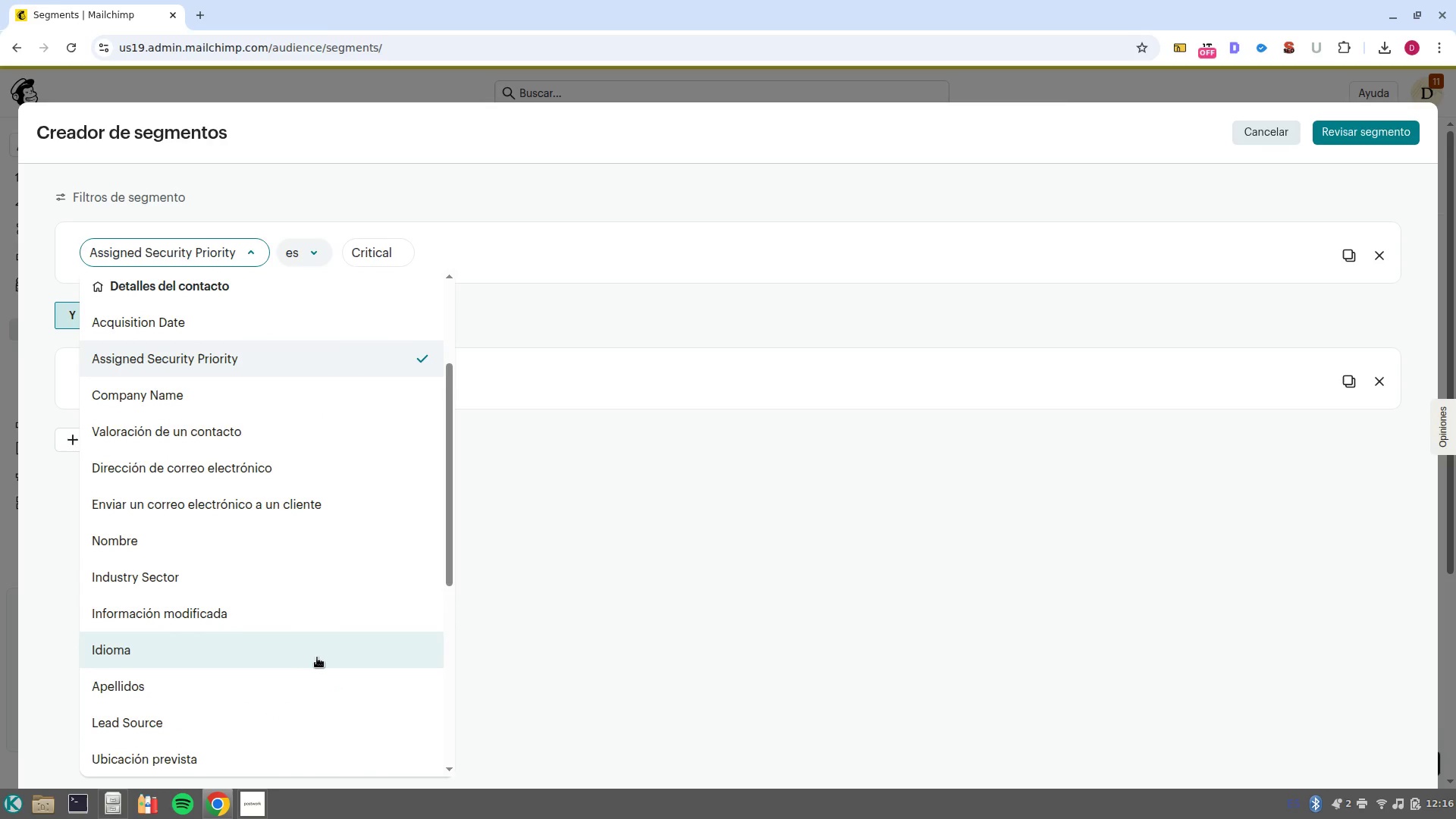 
left_click([601, 588])
 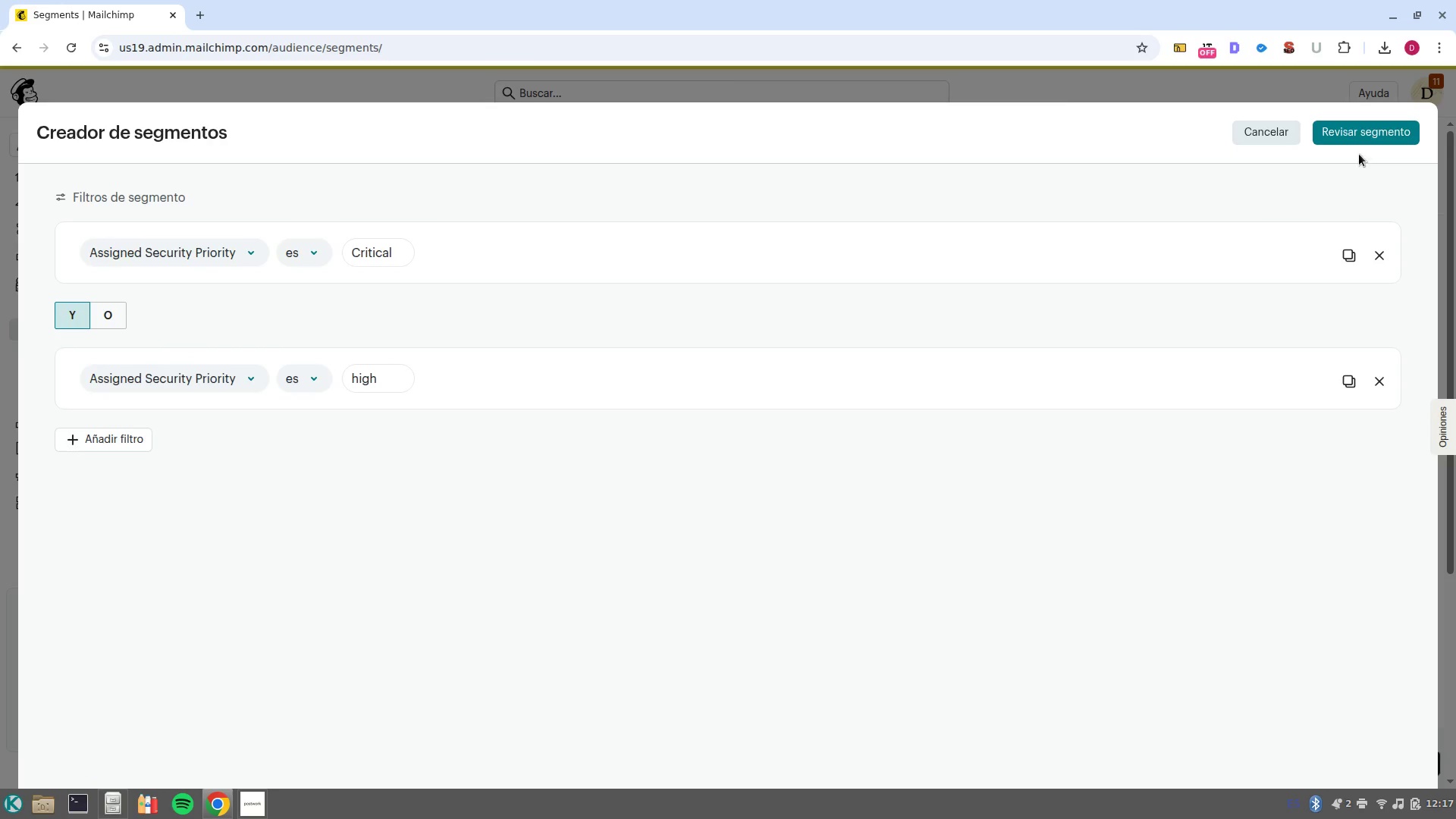 
left_click([1363, 137])
 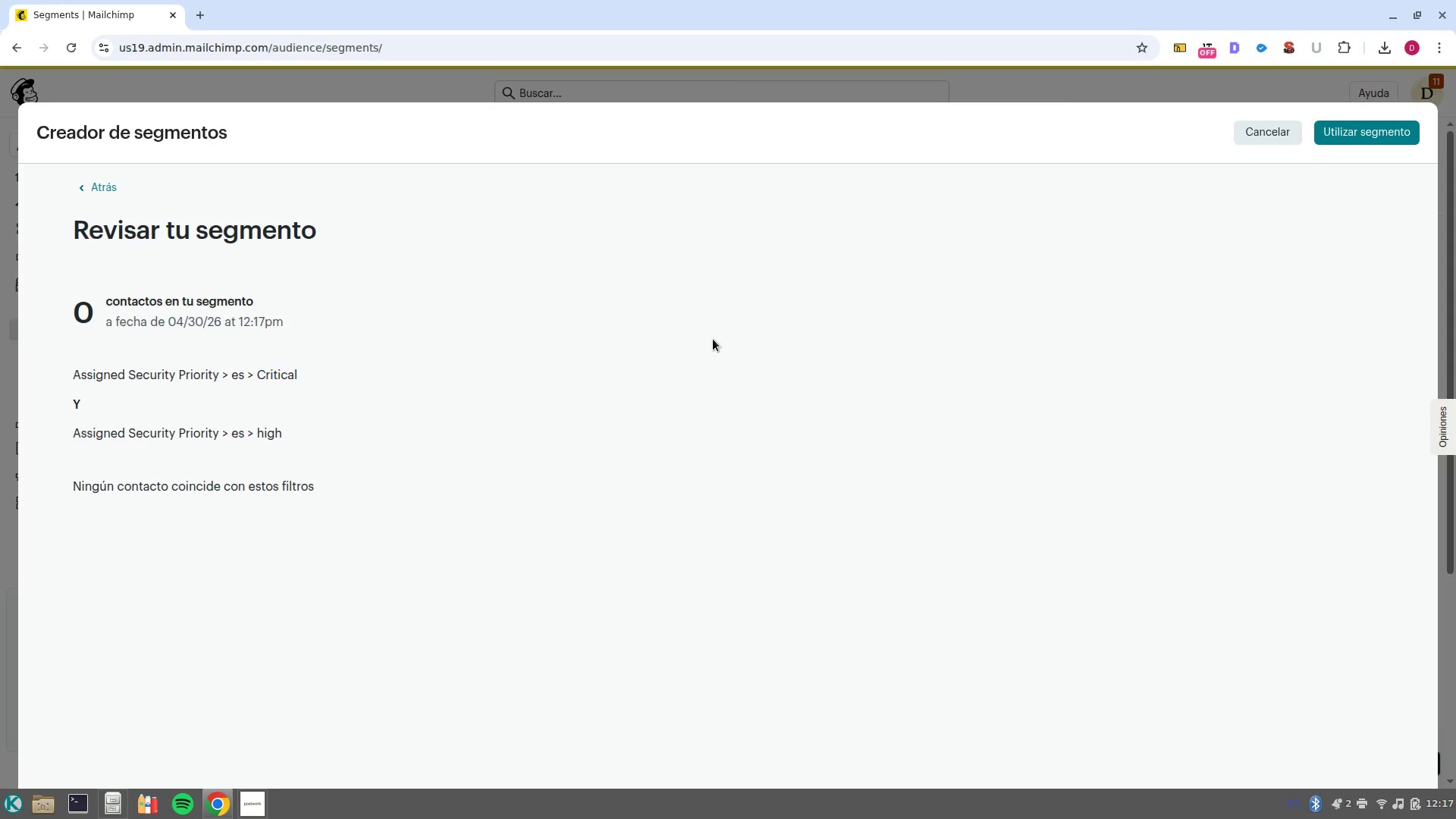 
left_click([118, 189])
 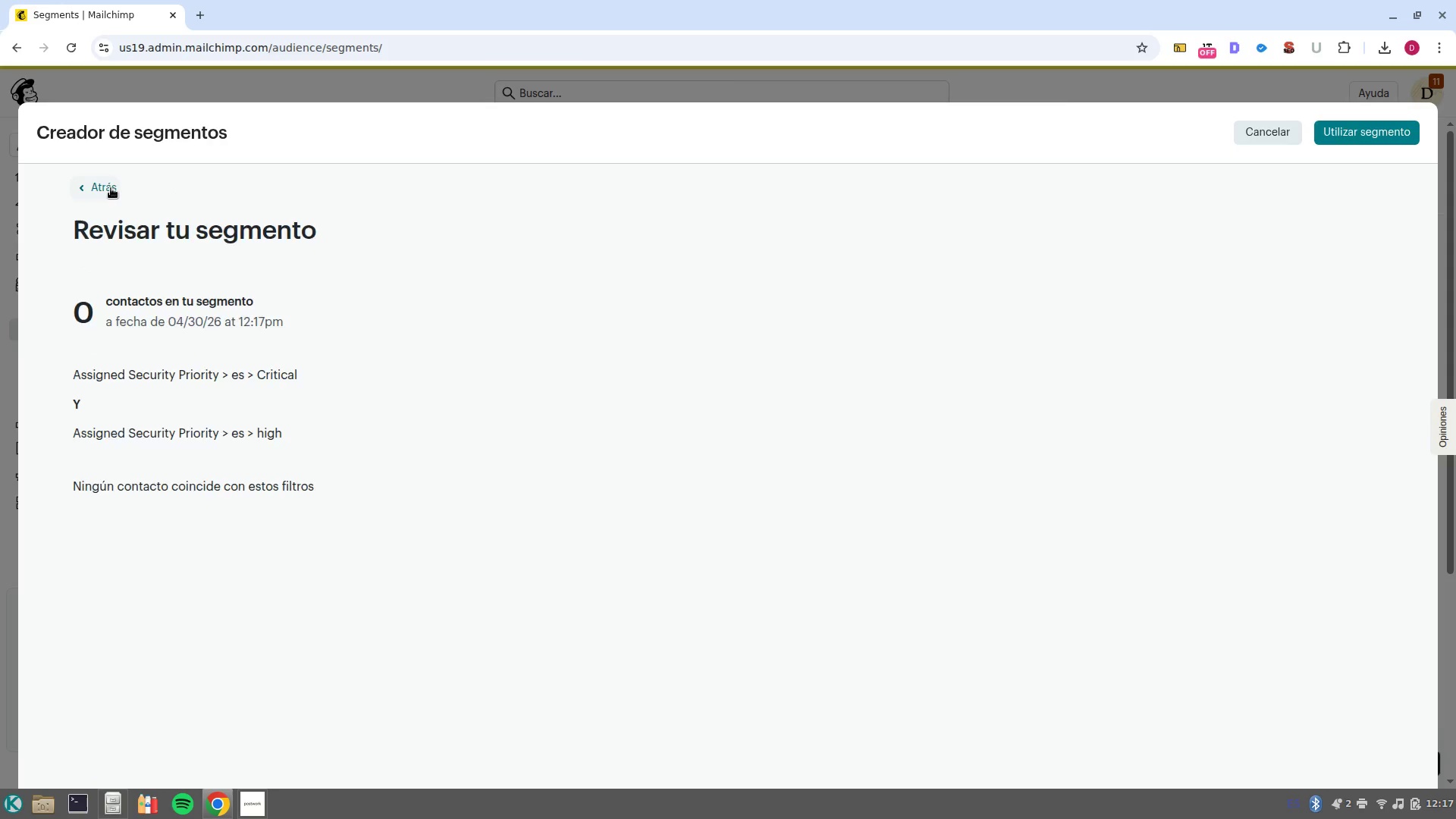 
left_click([111, 188])
 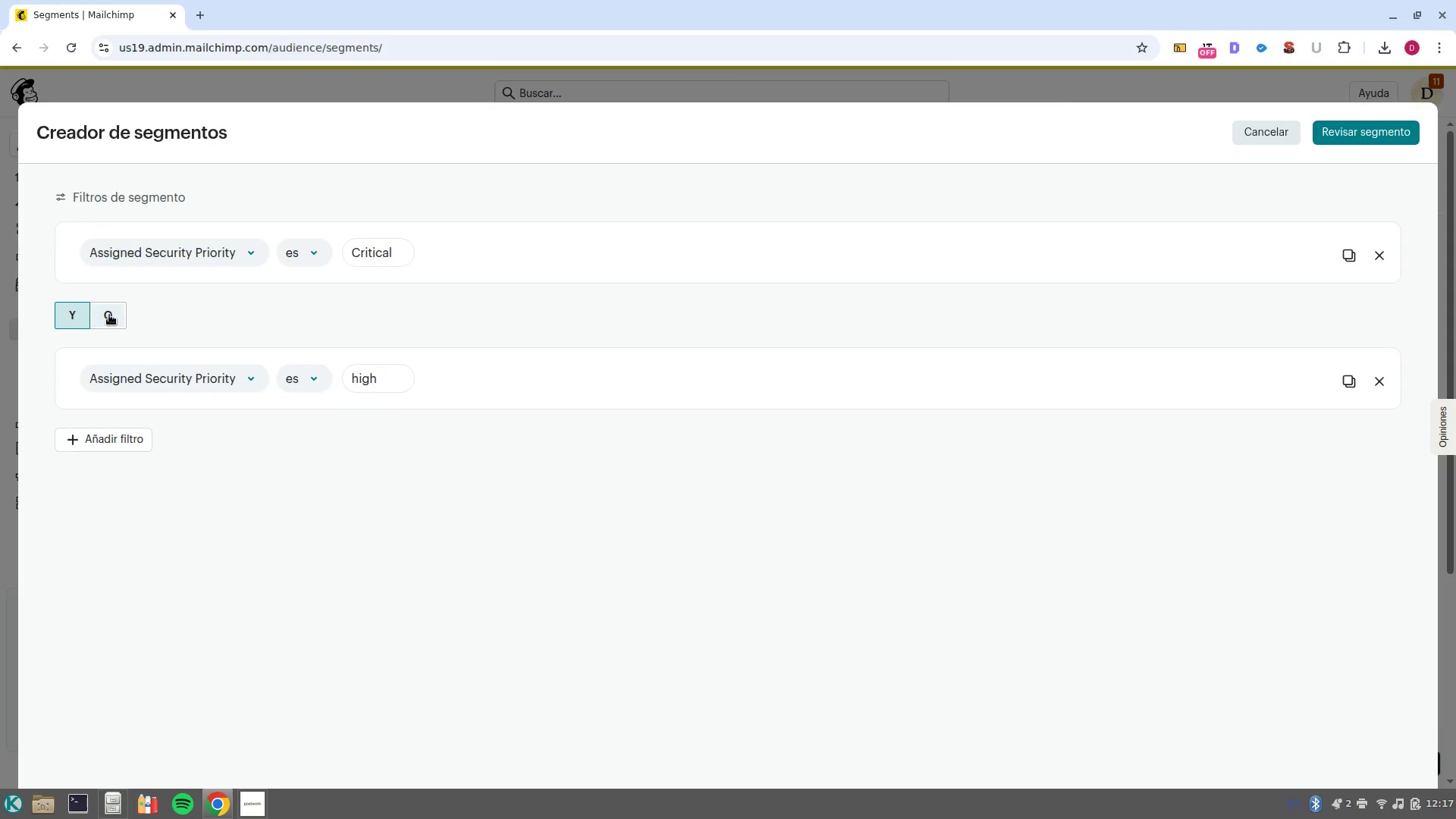 
left_click([108, 314])
 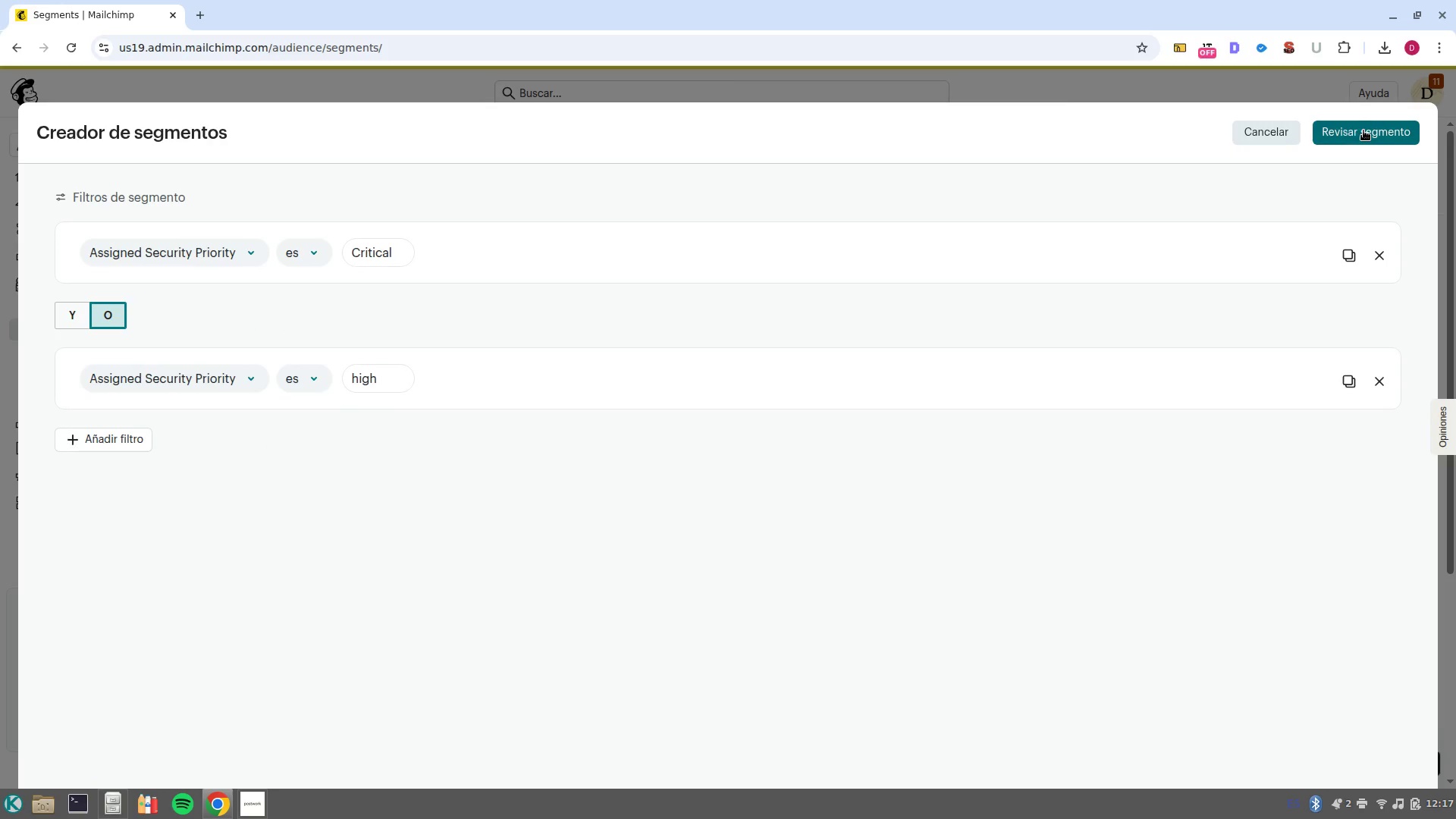 
left_click([1363, 133])
 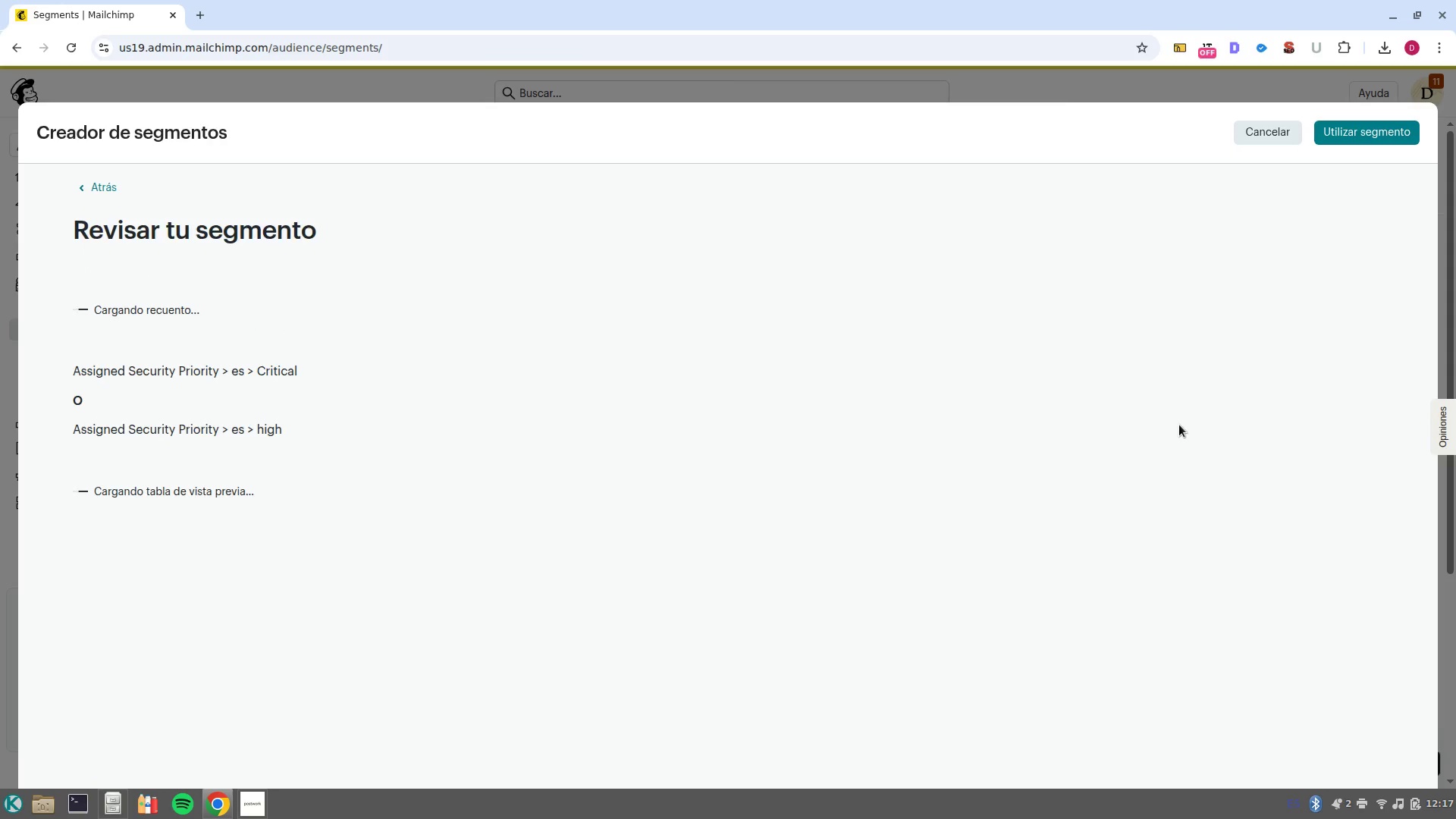 
mouse_move([1169, 422])
 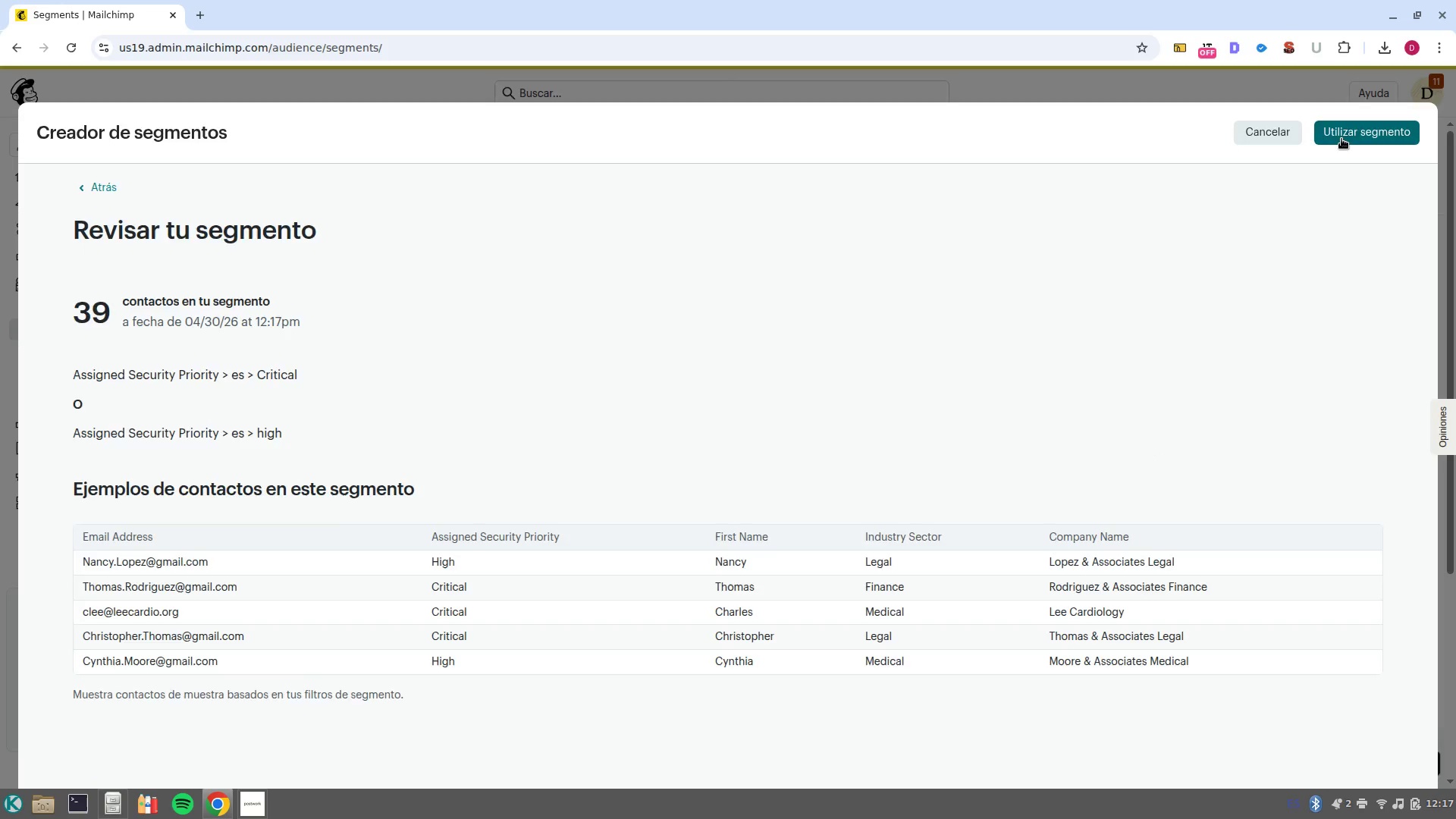 
left_click([1341, 139])
 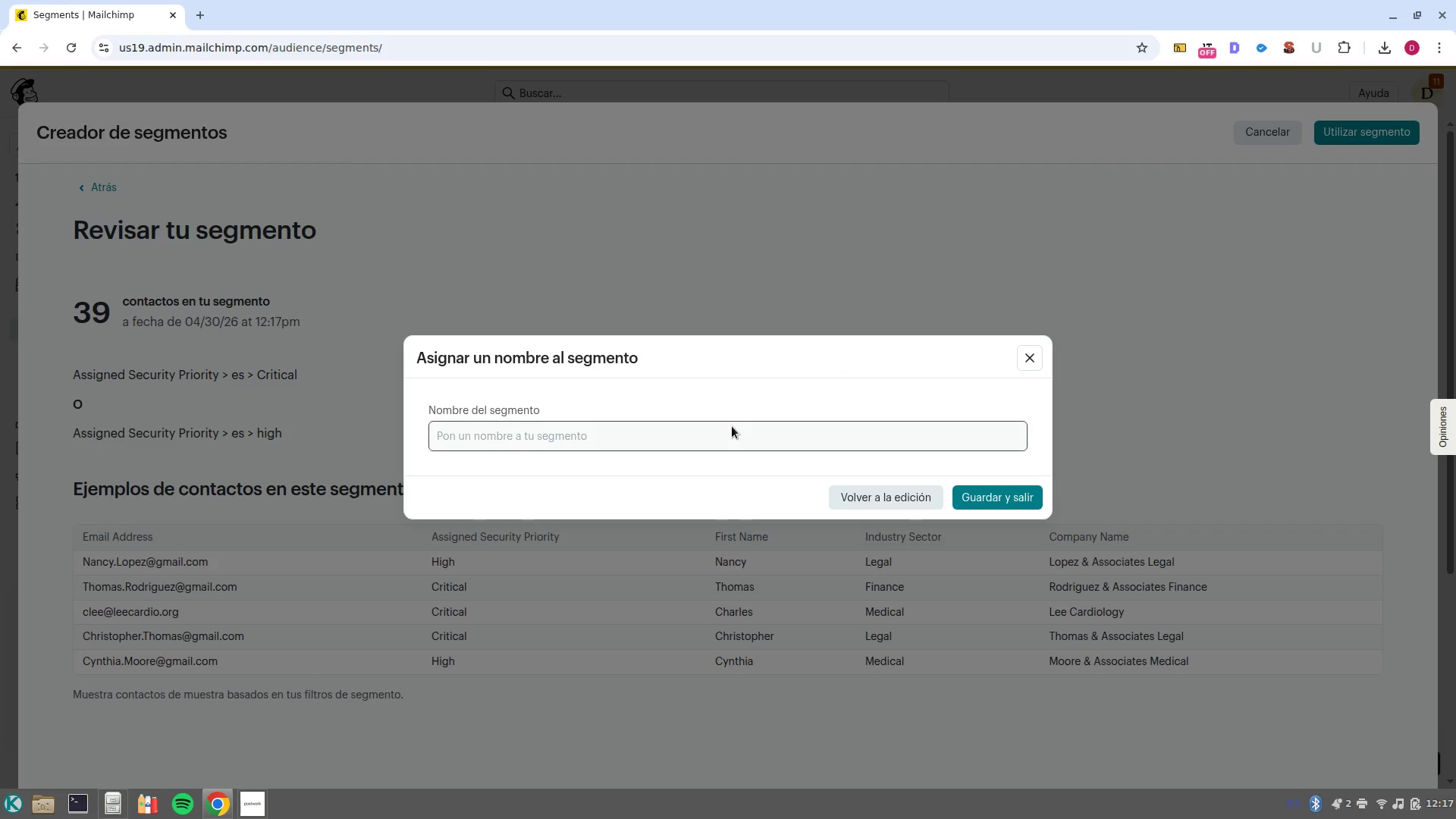 
left_click([732, 426])
 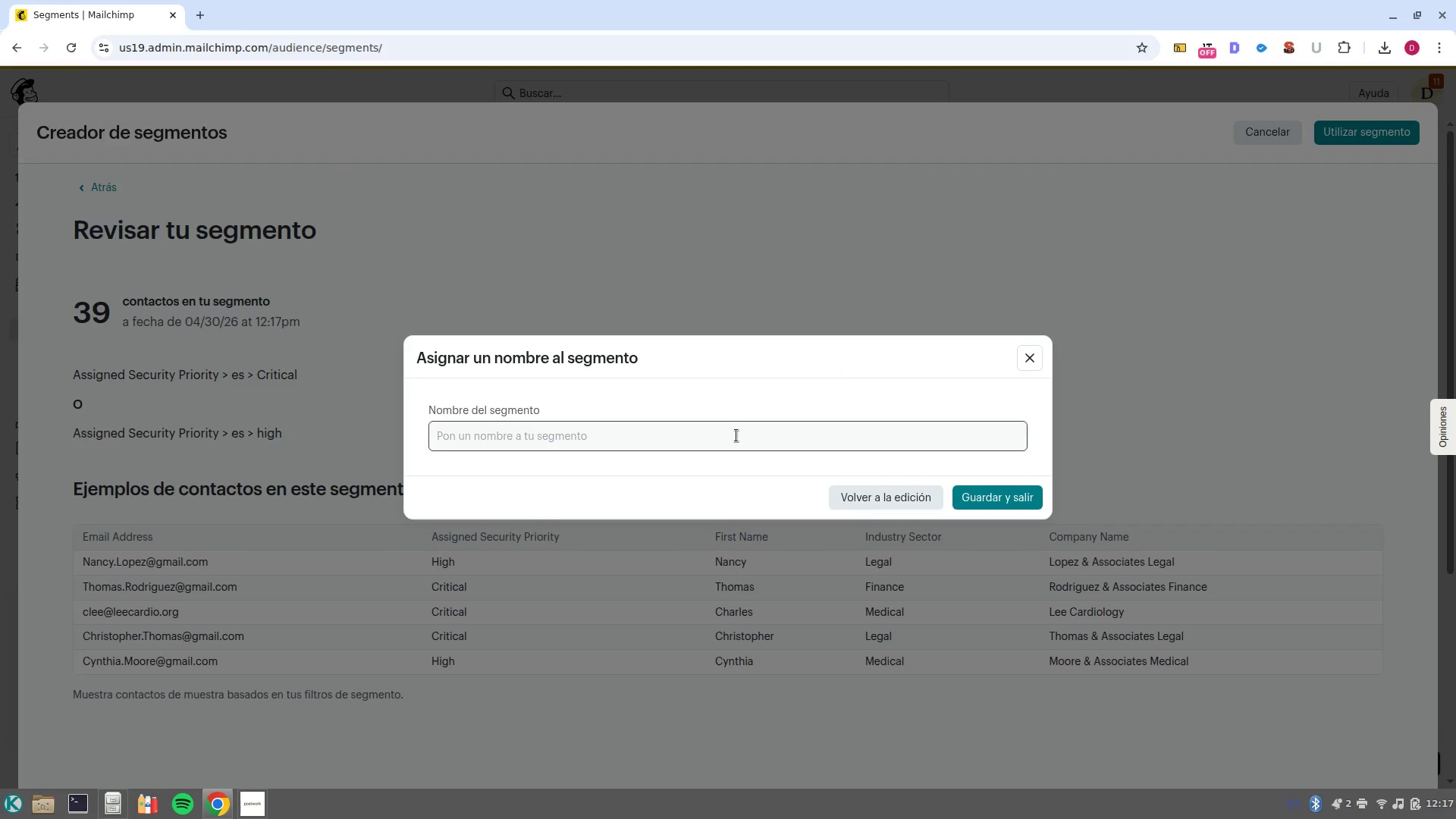 
left_click([736, 435])
 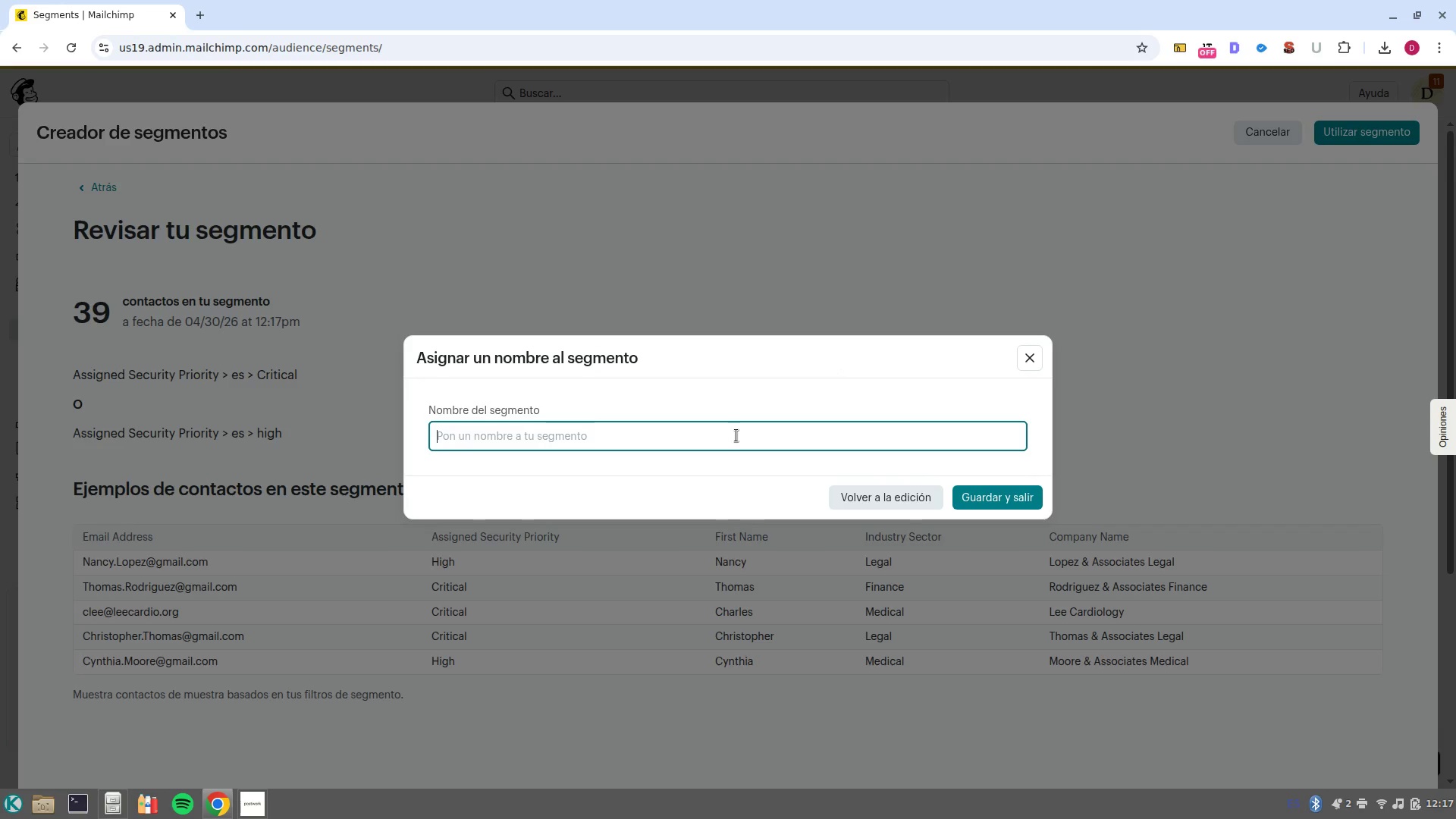 
type(HIgh )
key(Backspace)
key(Backspace)
key(Backspace)
key(Backspace)
type(igj )
key(Backspace)
key(Backspace)
type(h priority Threats *medical&legal)
 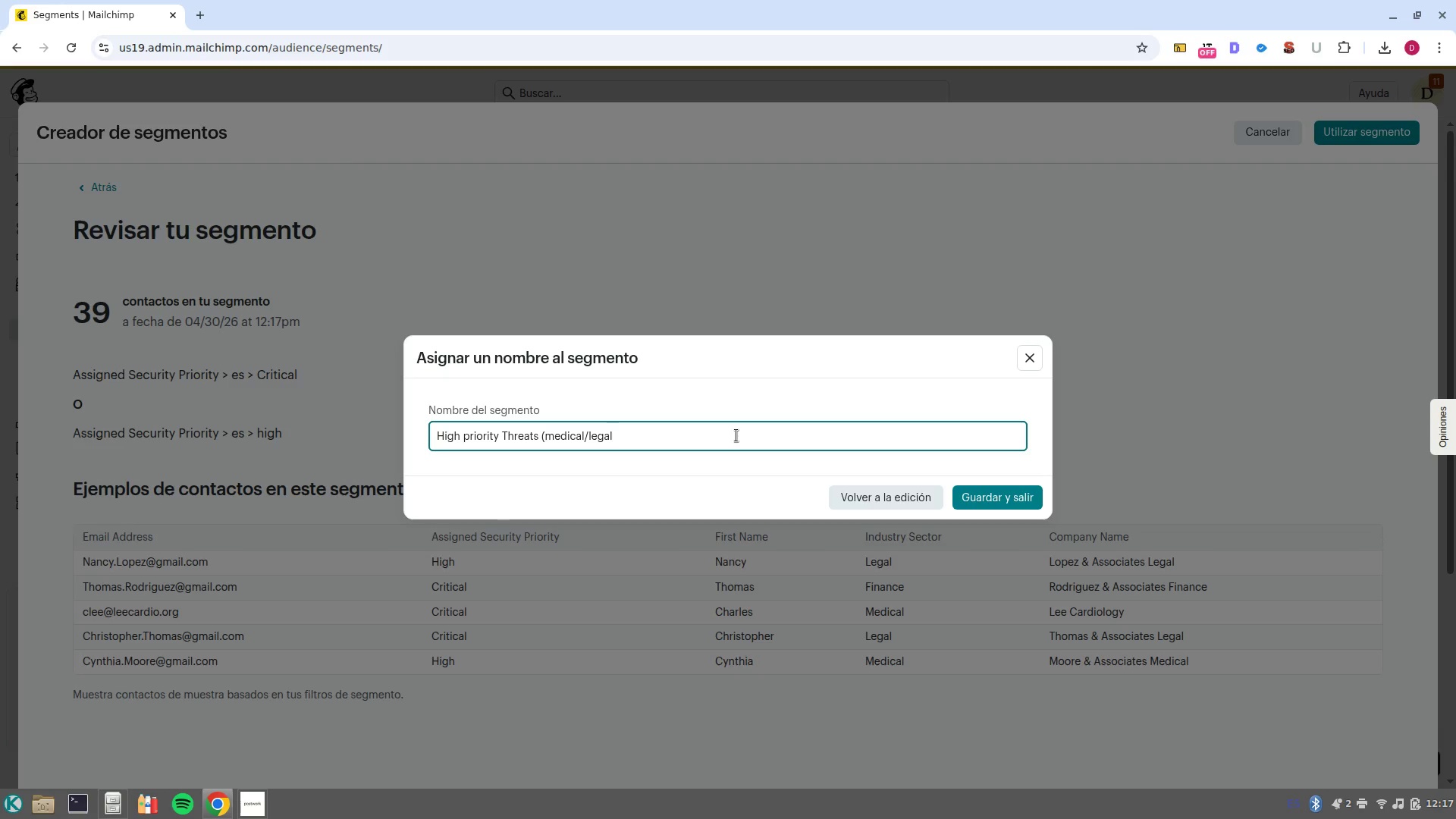 
key(Shift+9)
 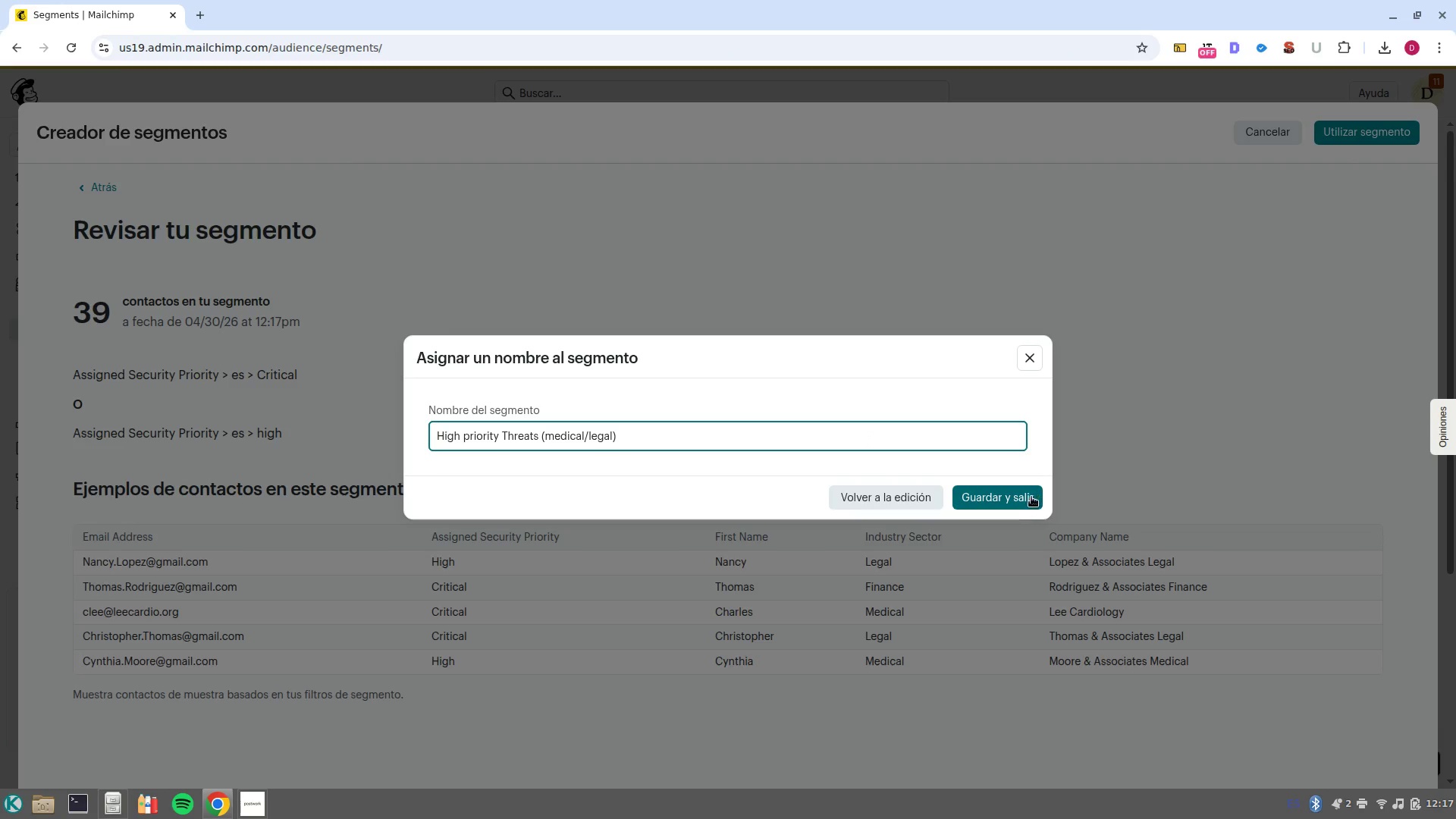 
left_click([1024, 500])
 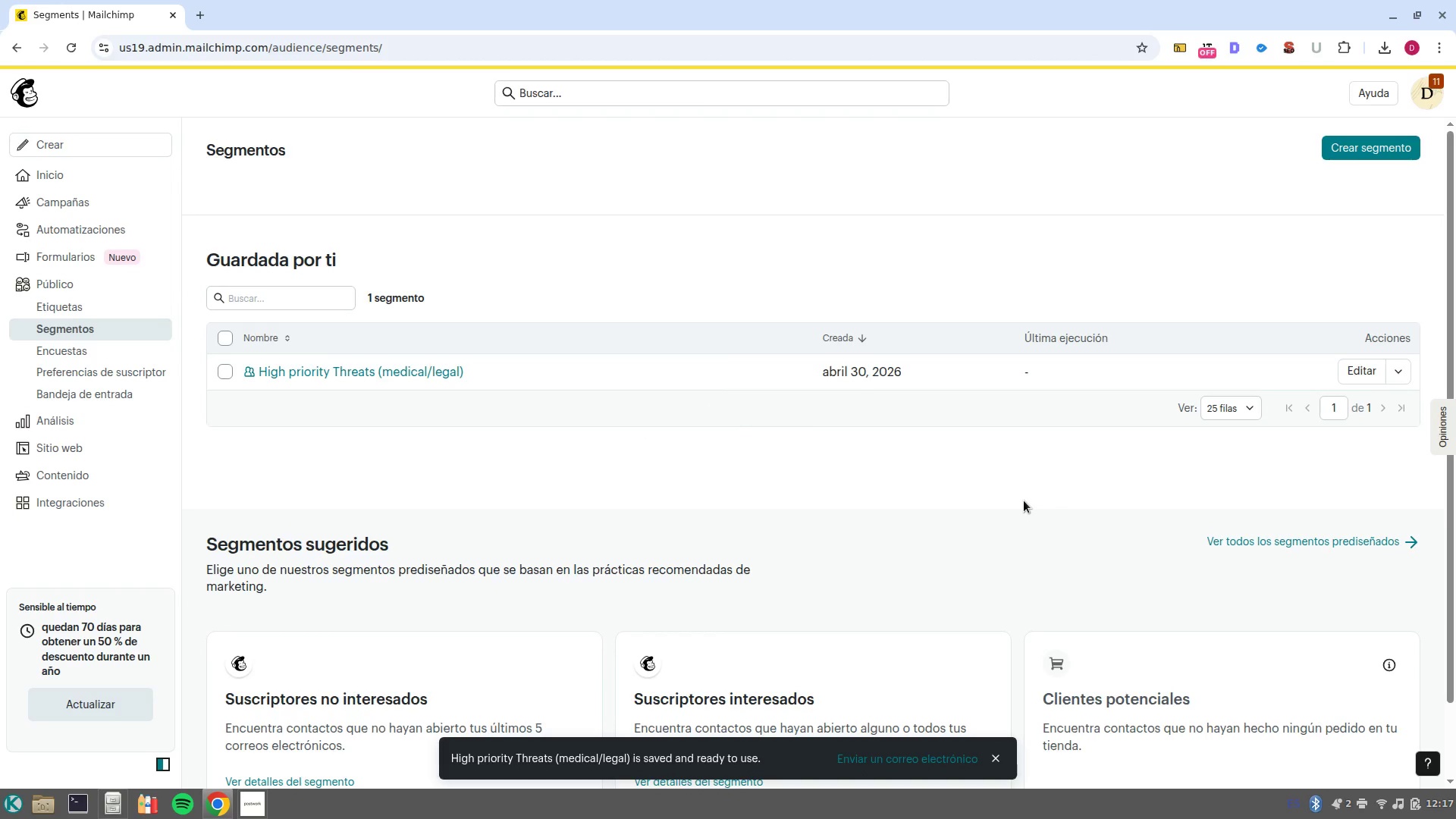 
wait(11.66)
 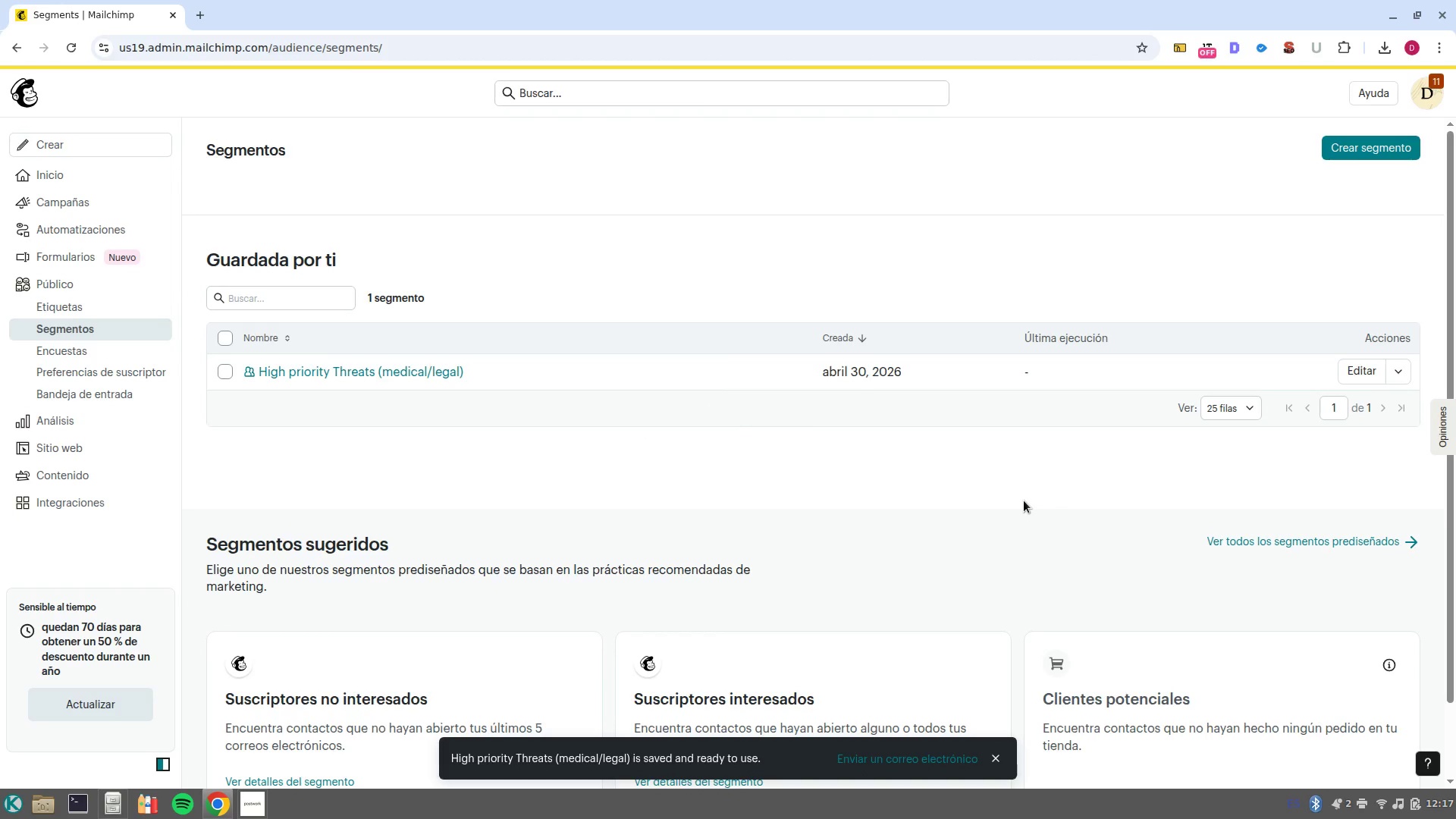 
left_click([80, 240])
 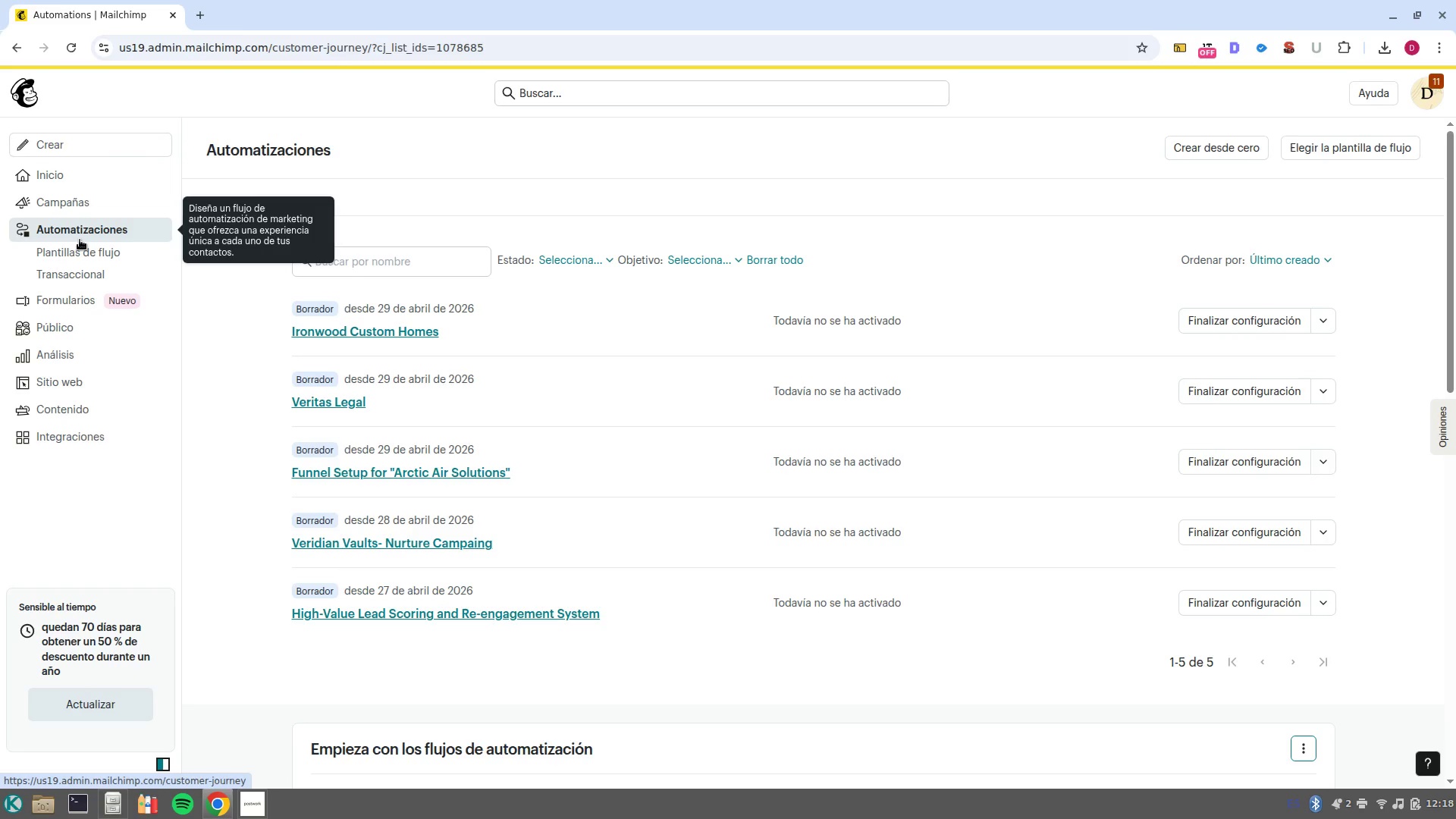 
wait(32.33)
 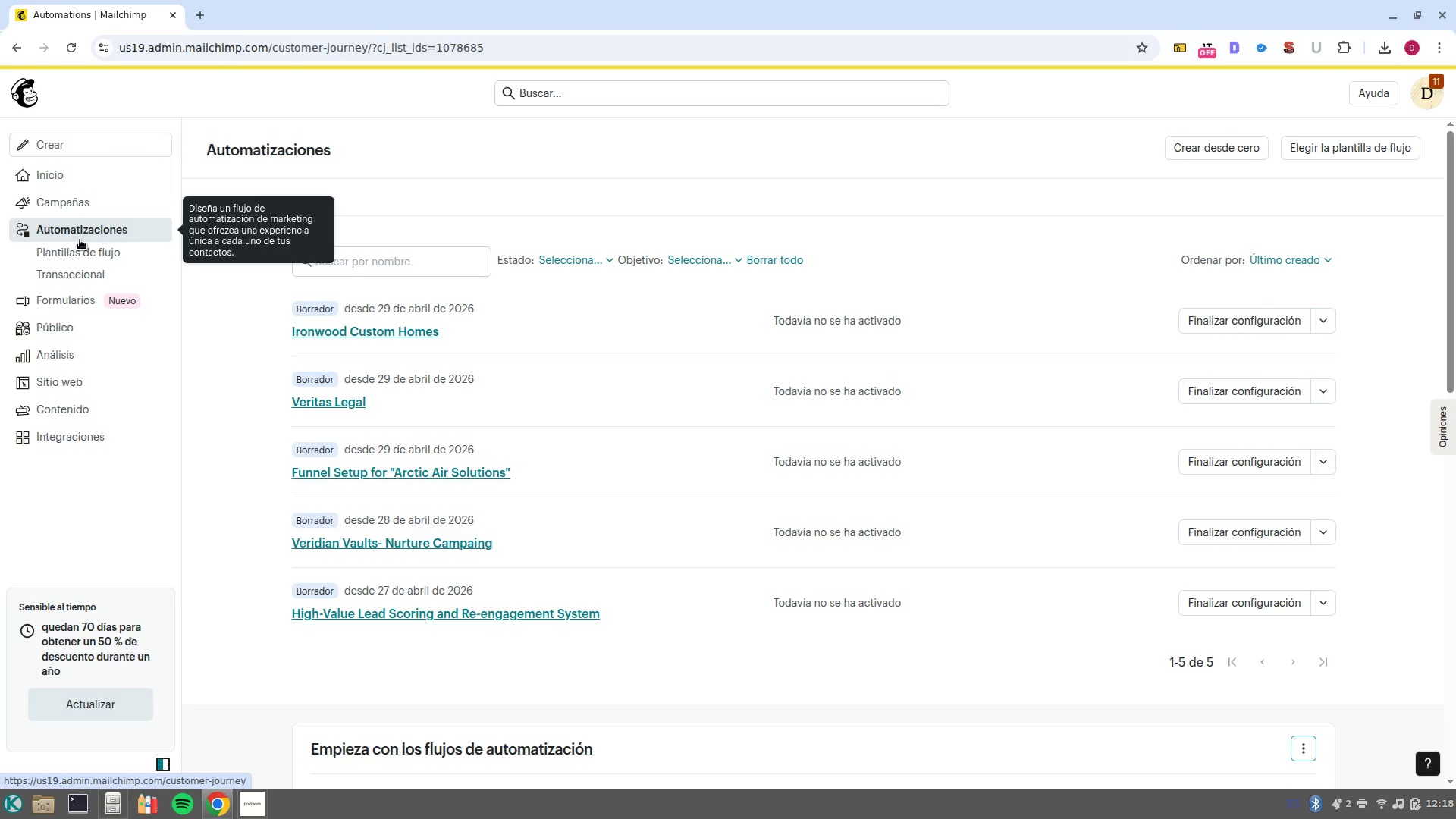 
left_click([1216, 146])
 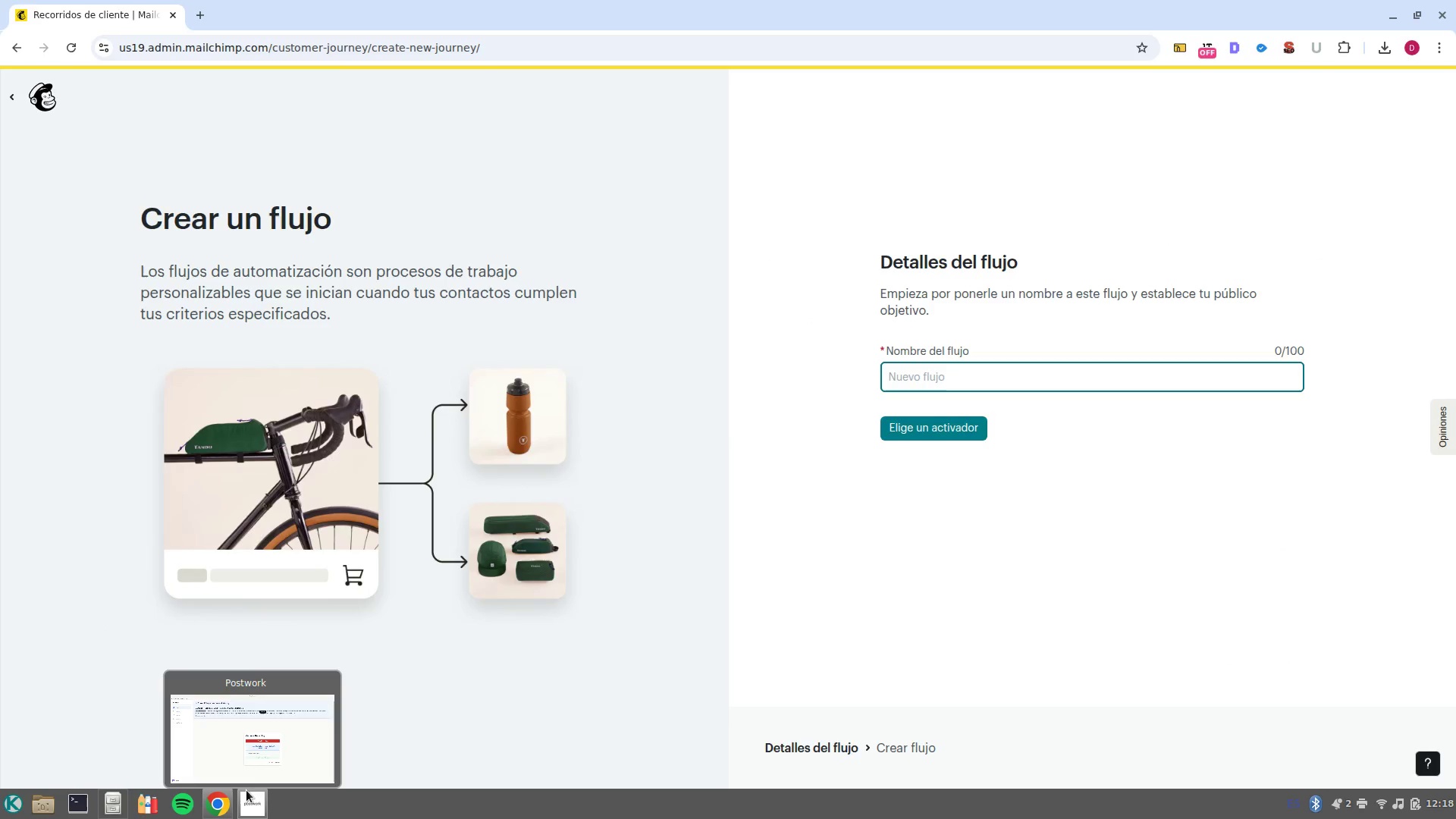 
left_click([247, 761])